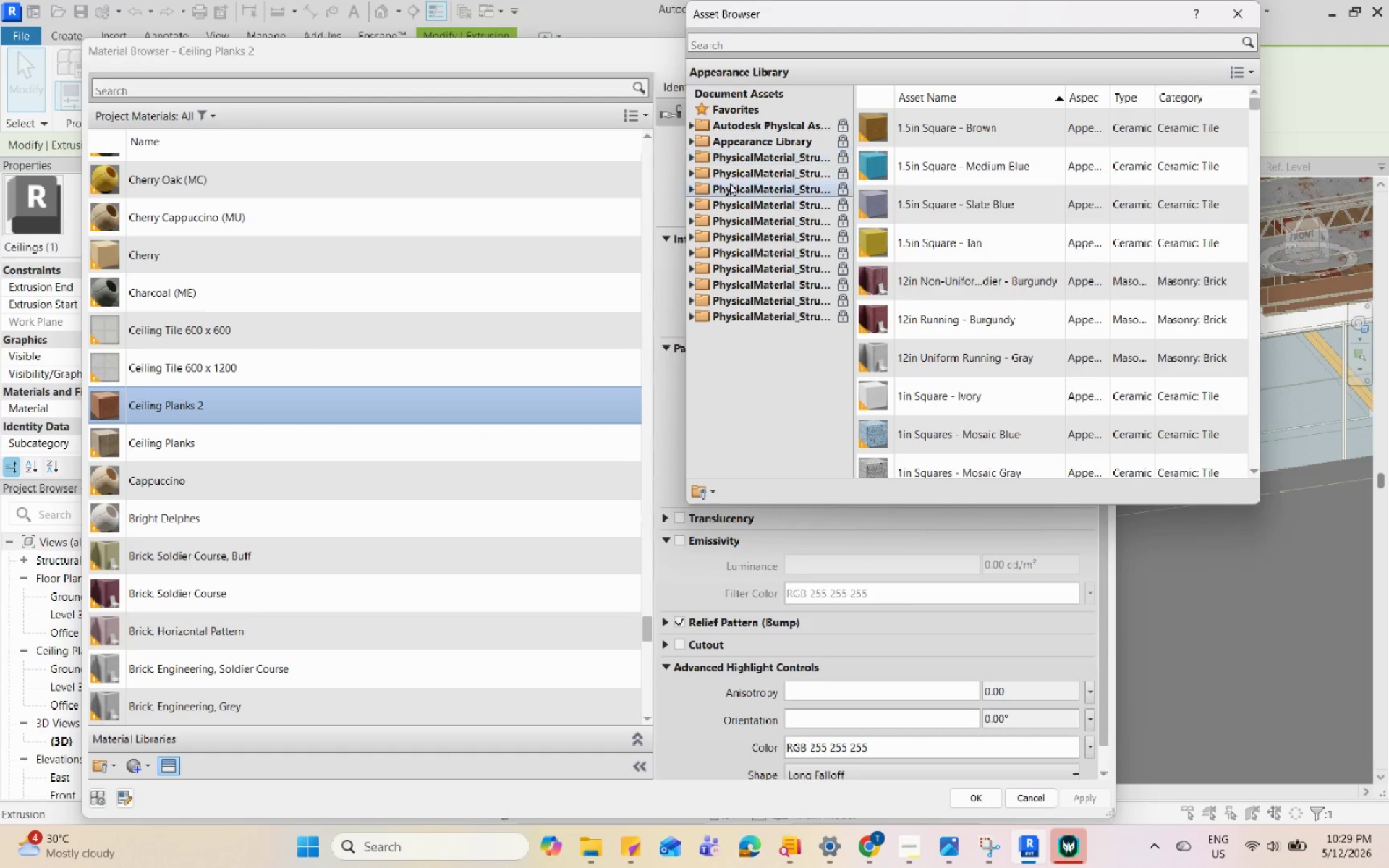 
left_click([694, 141])
 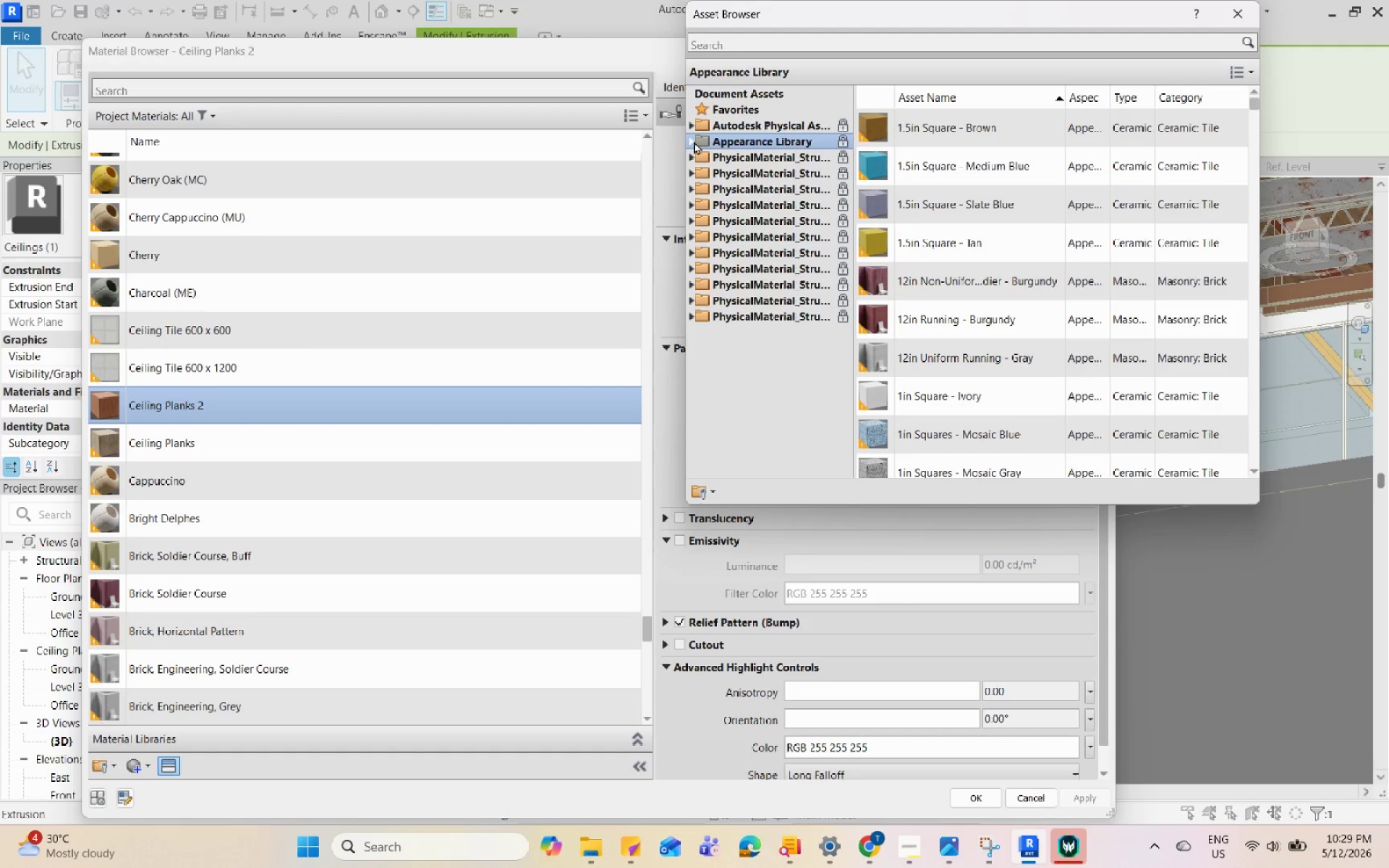 
left_click([692, 141])
 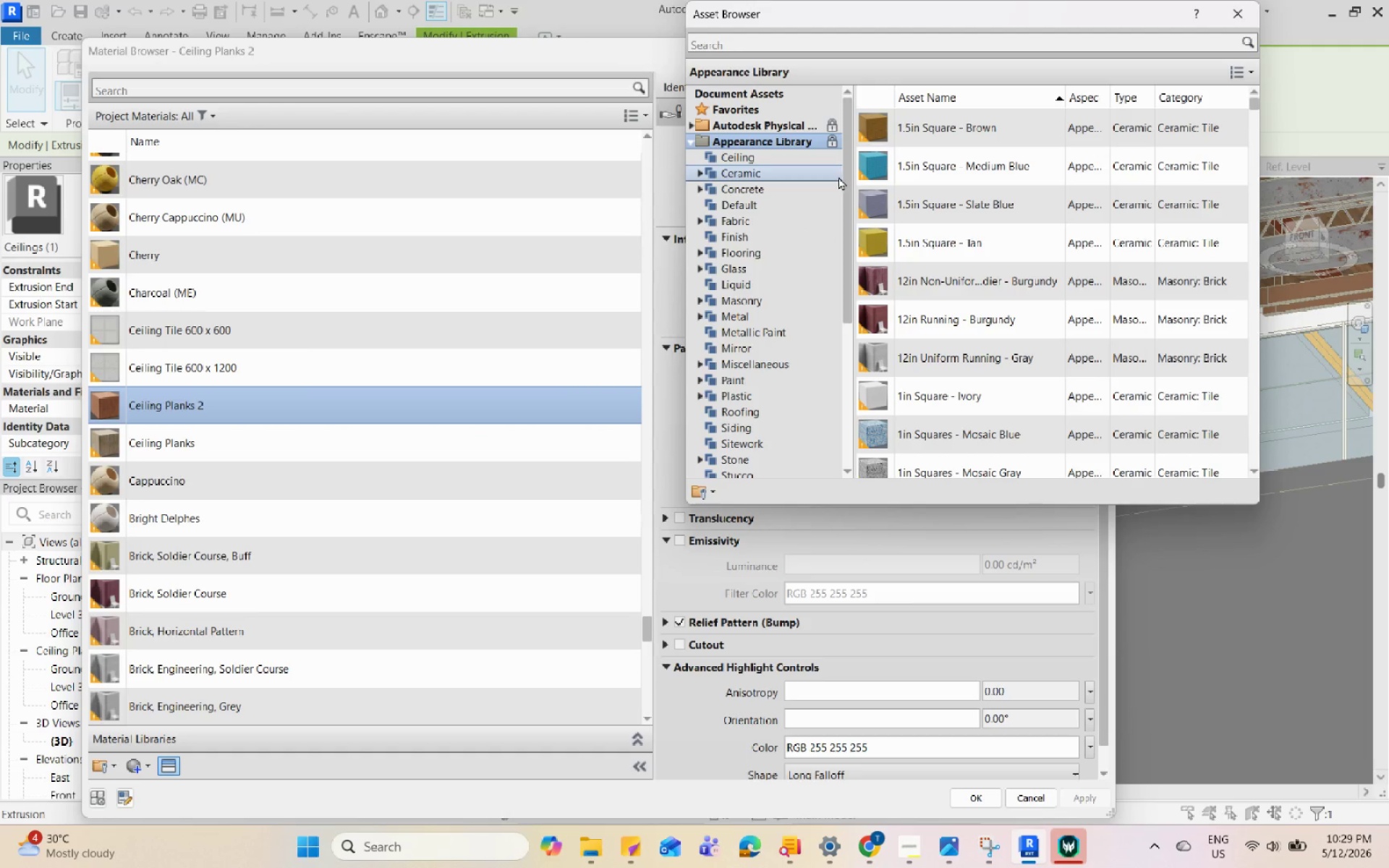 
left_click_drag(start_coordinate=[847, 183], to_coordinate=[846, 280])
 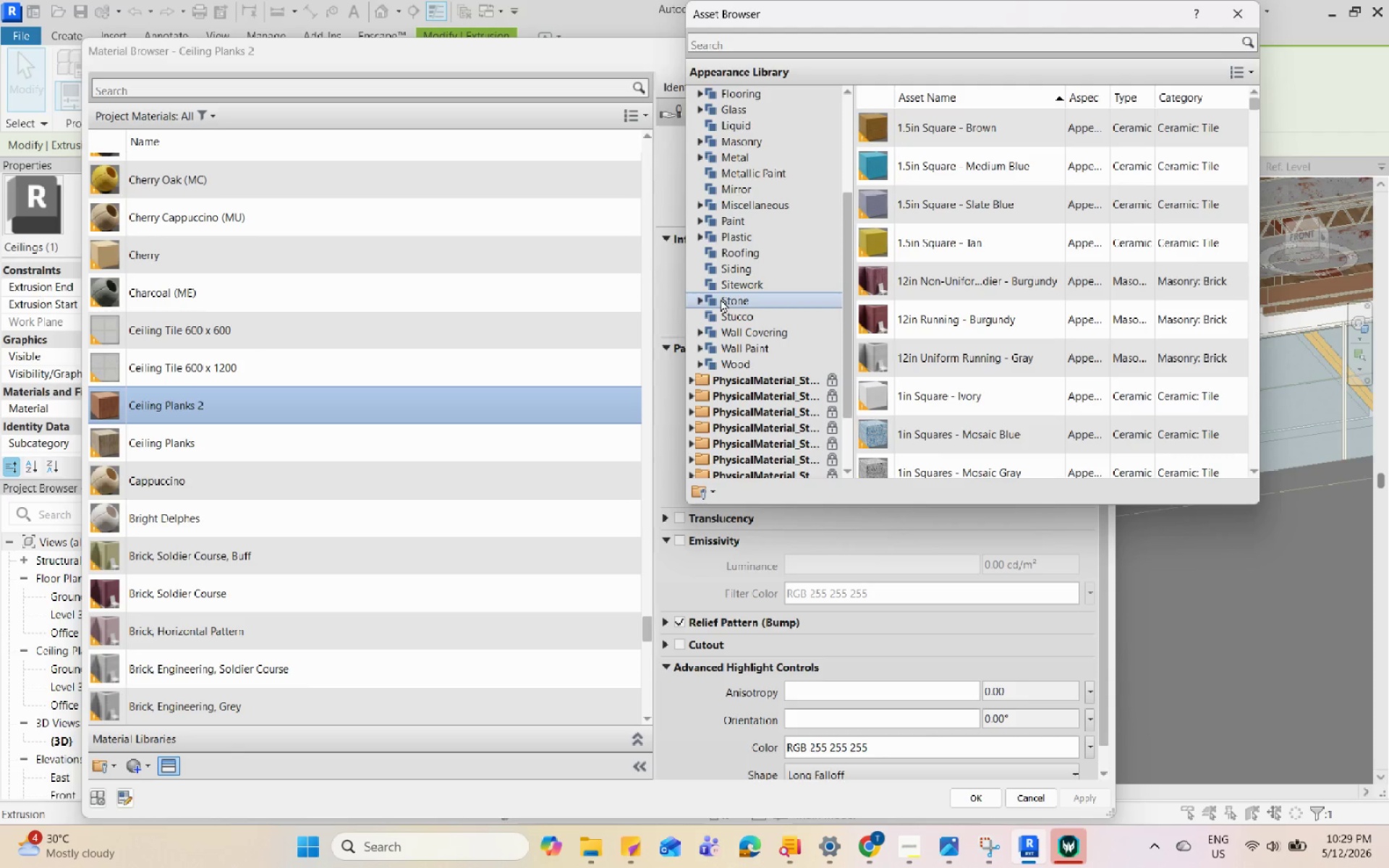 
left_click([734, 281])
 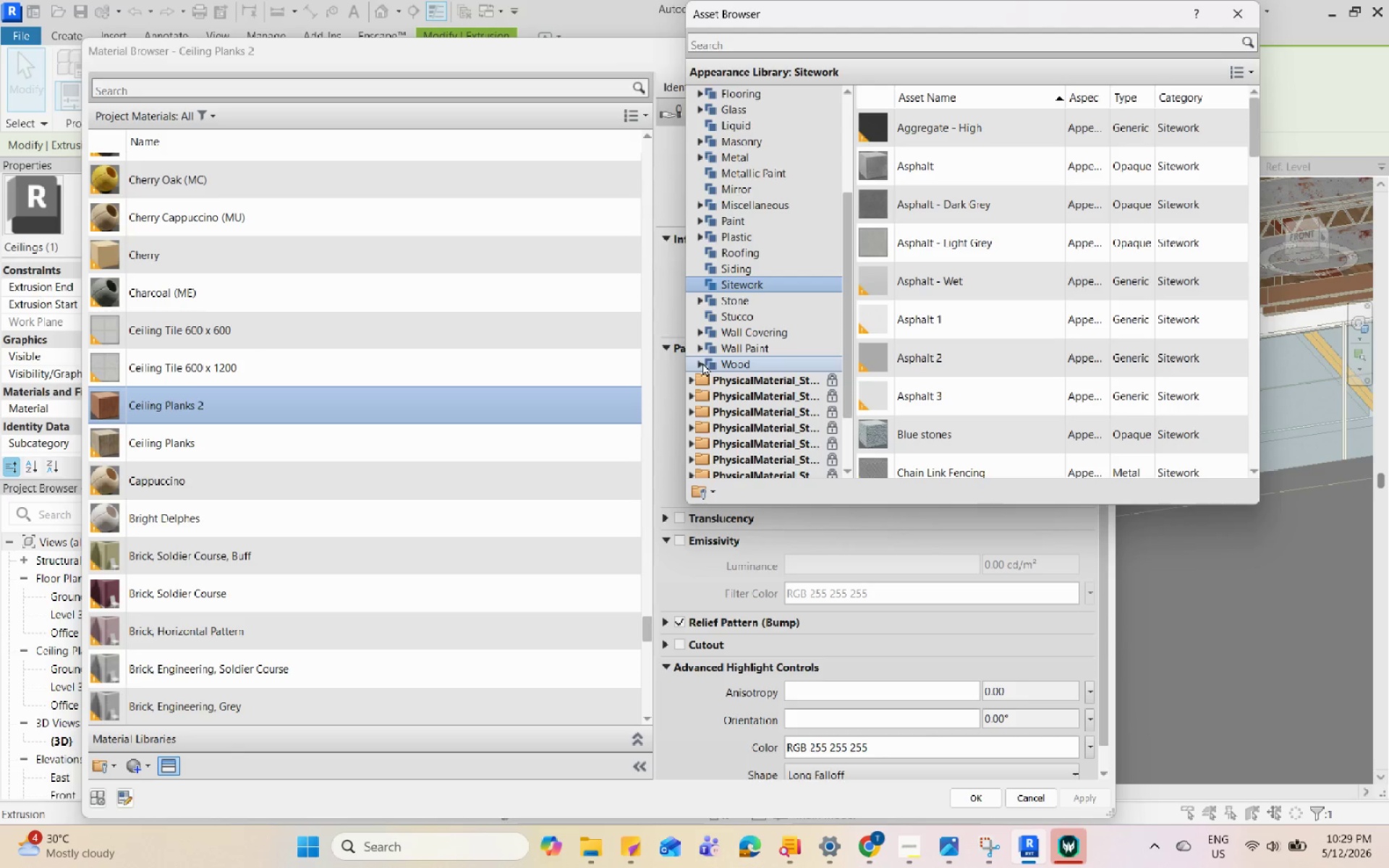 
left_click([760, 367])
 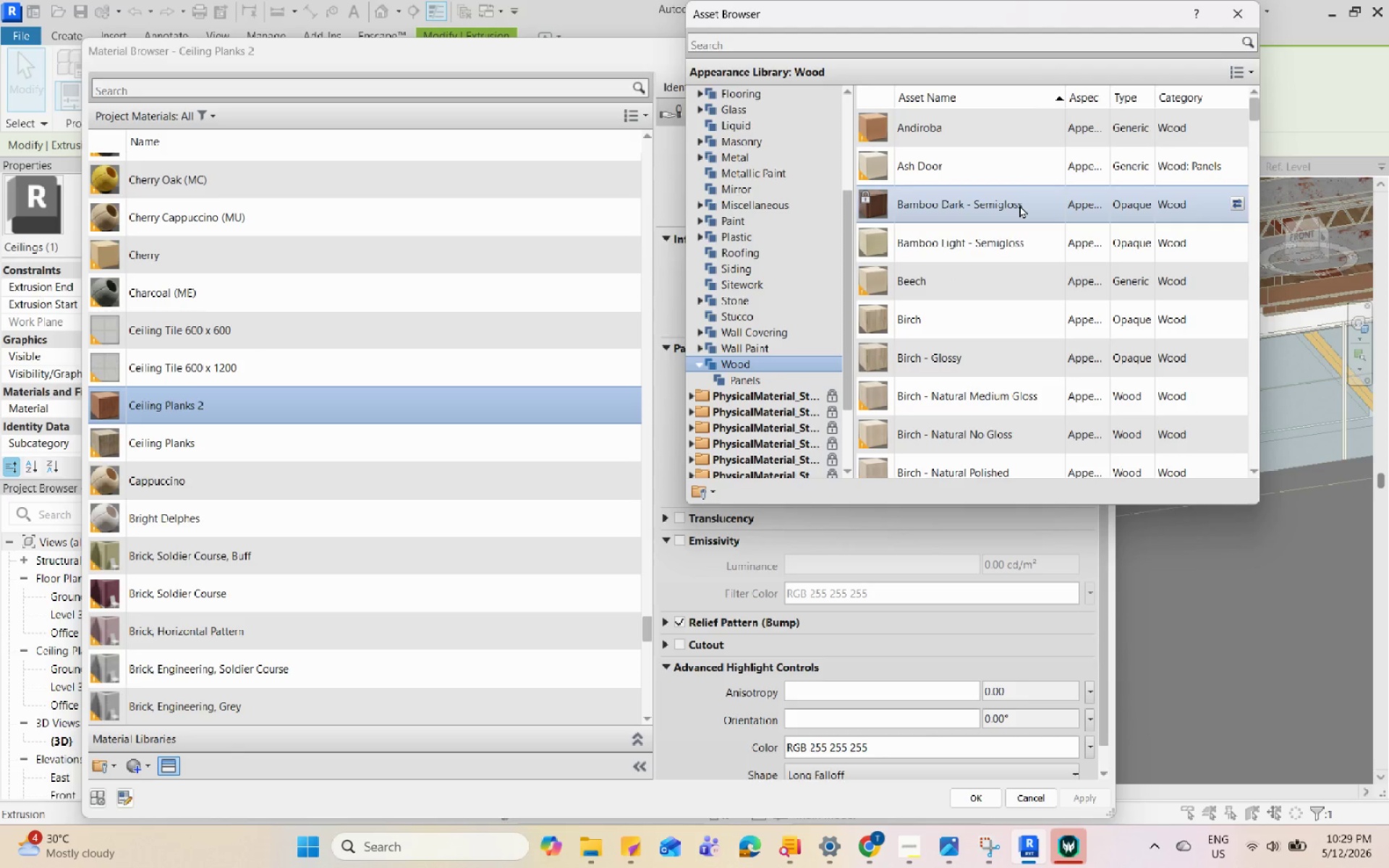 
left_click([1019, 205])
 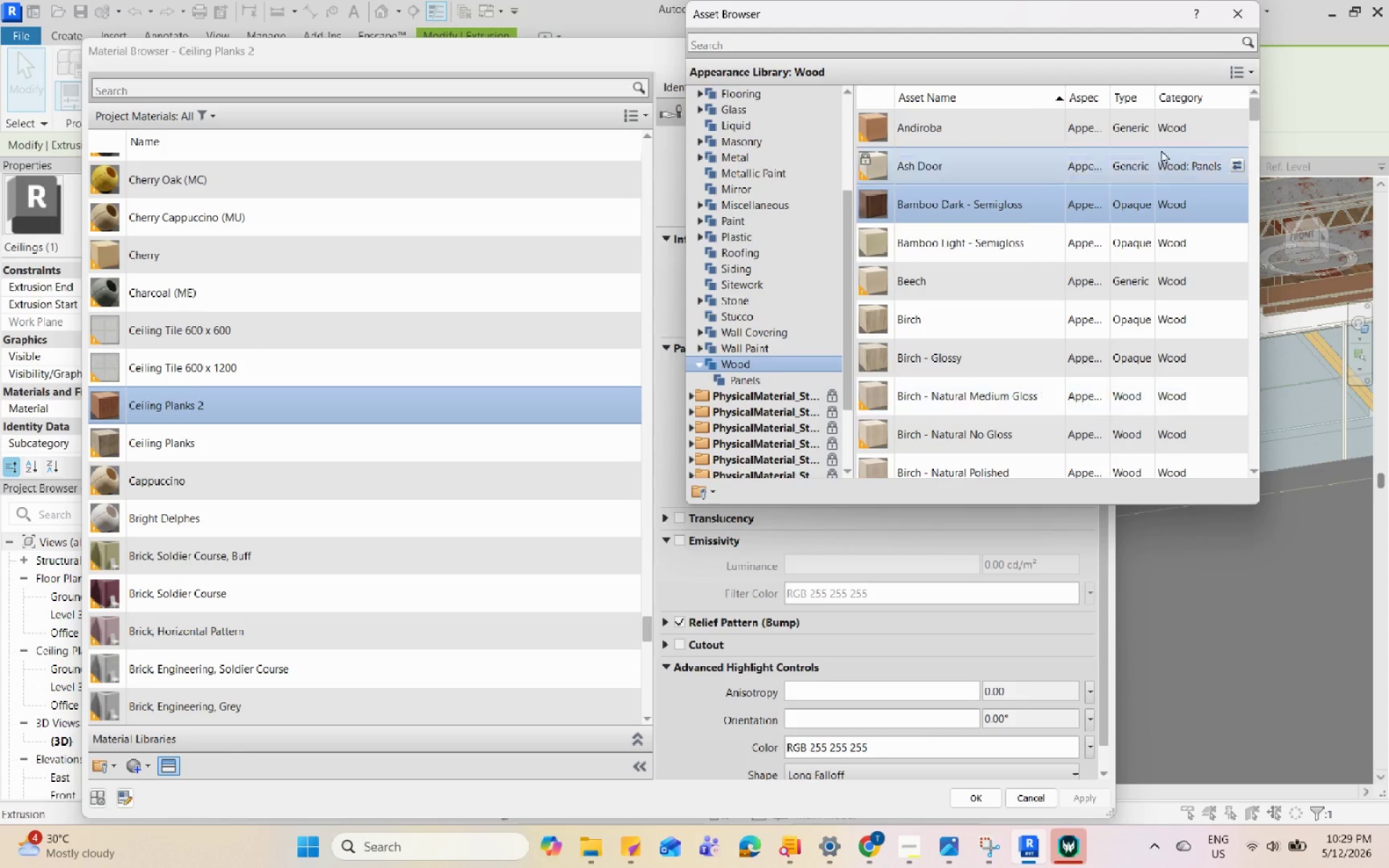 
mouse_move([1242, 127])
 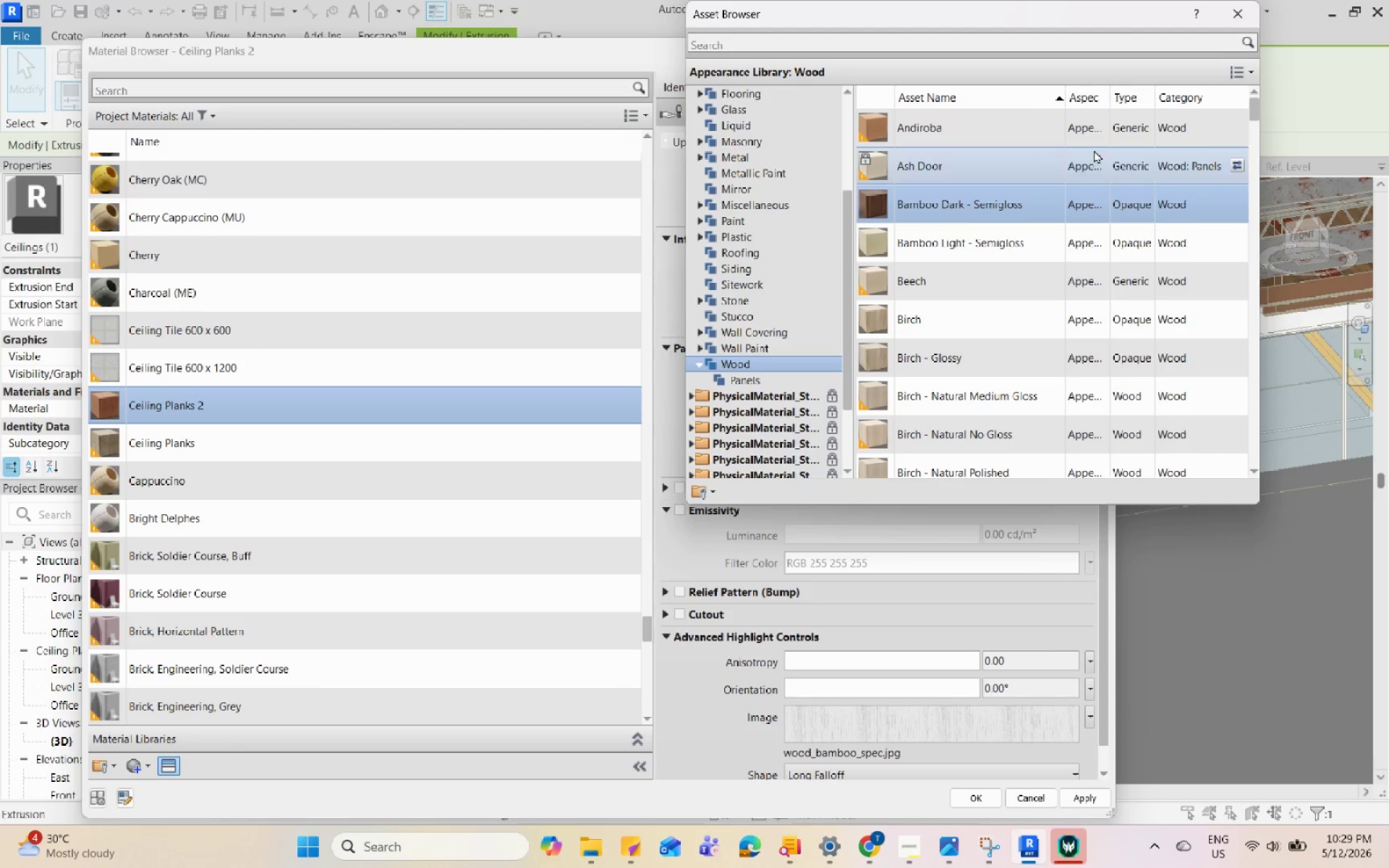 
left_click([1256, 15])
 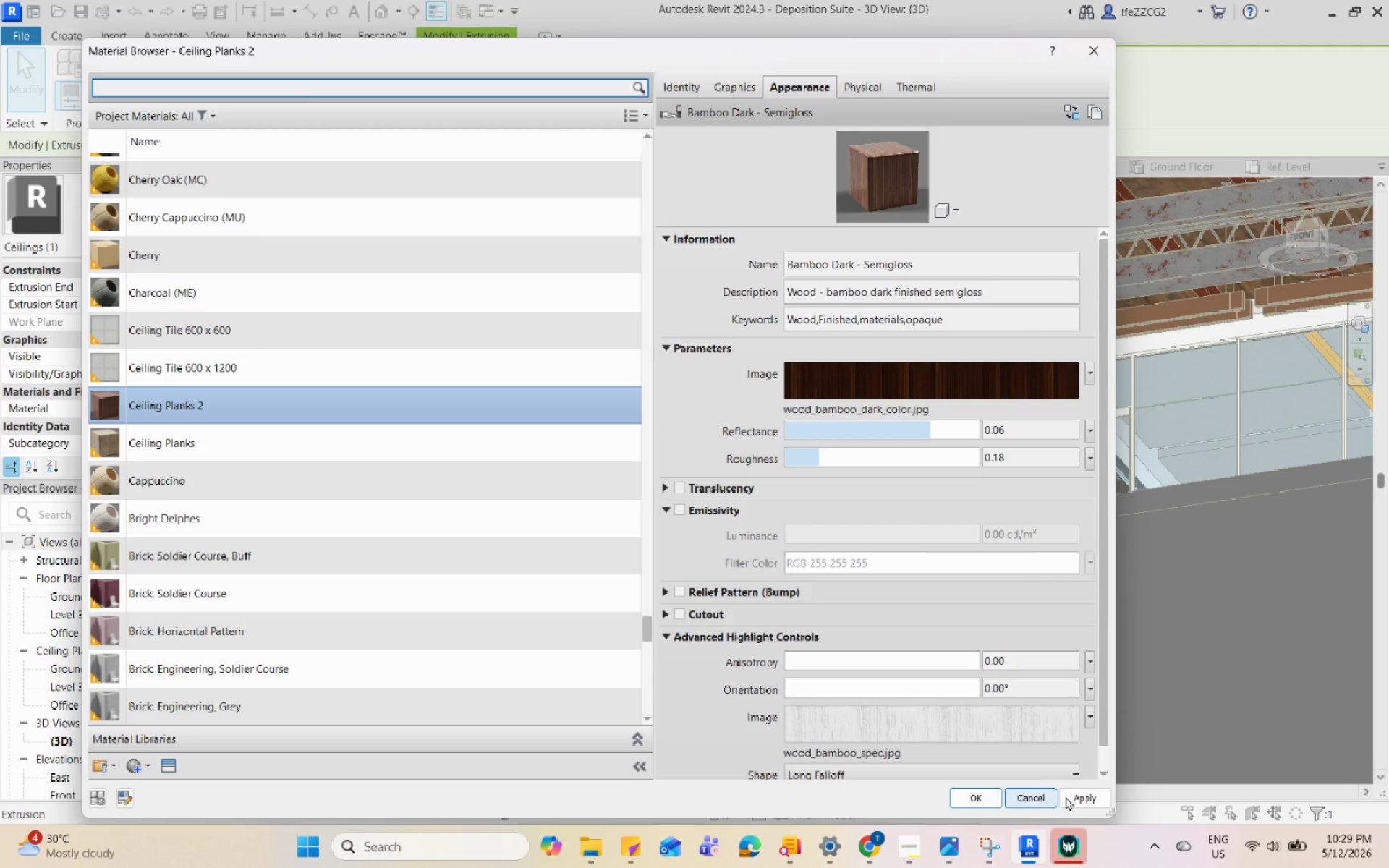 
left_click([1075, 798])
 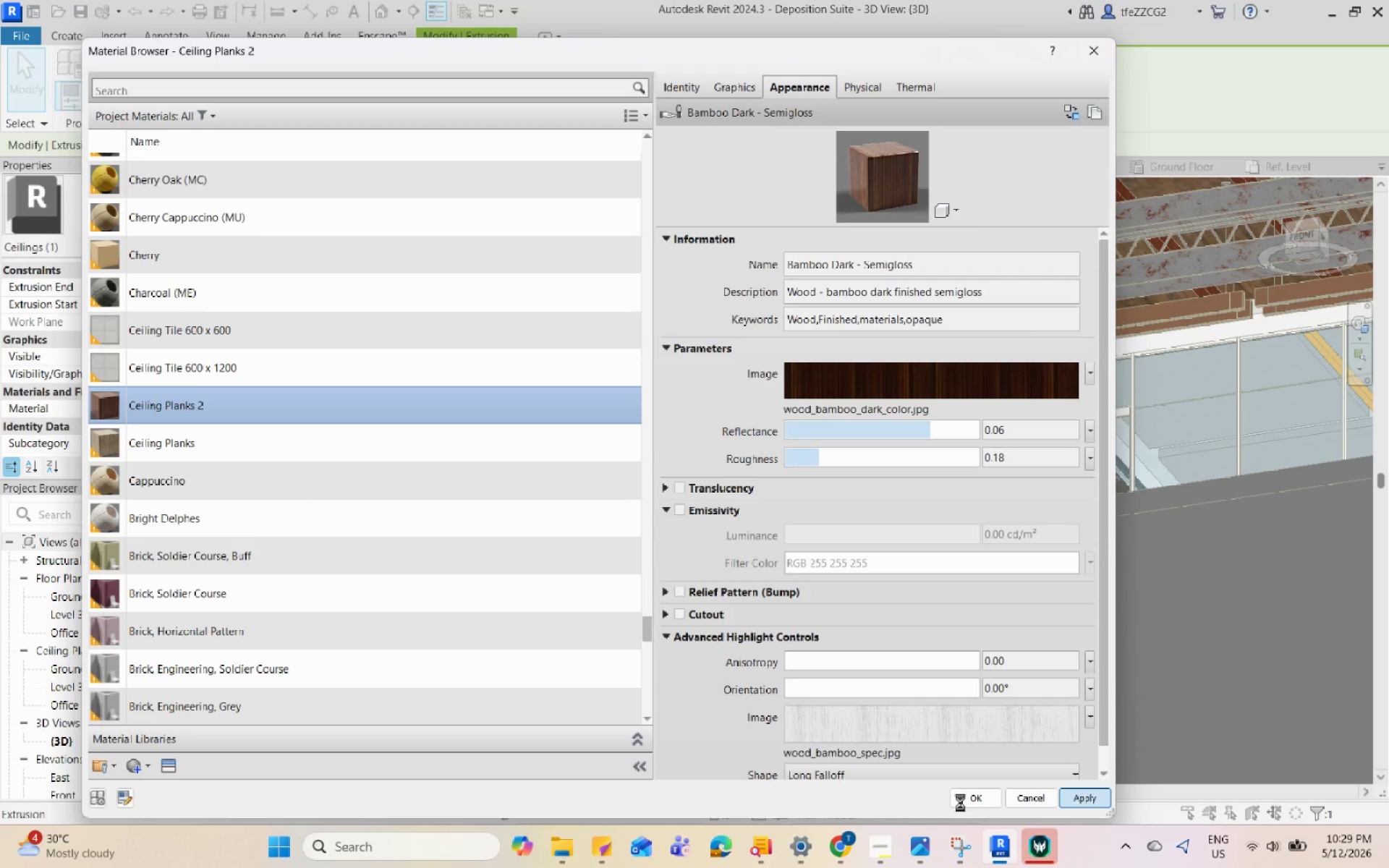 
wait(11.38)
 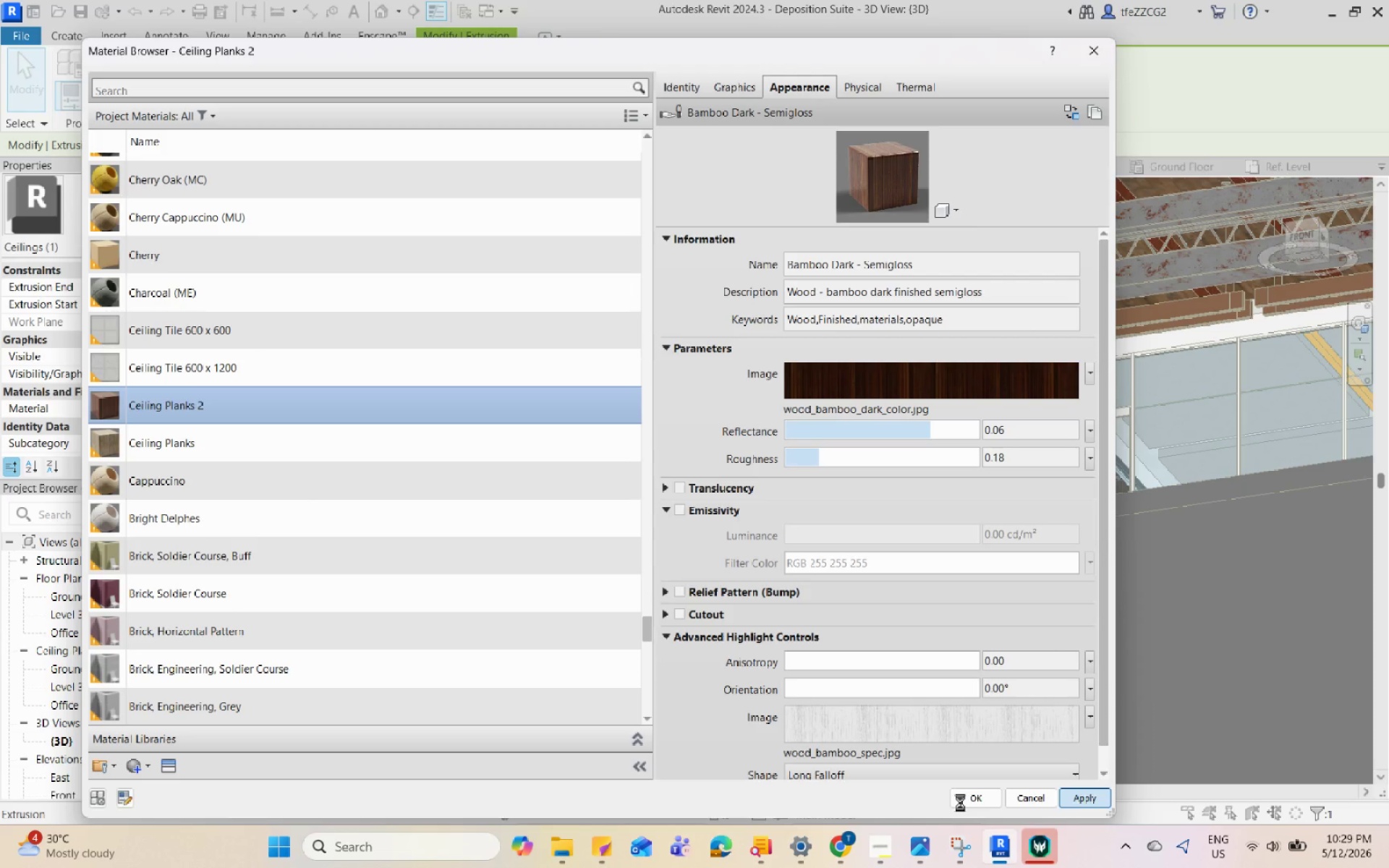 
left_click_drag(start_coordinate=[1185, 636], to_coordinate=[898, 848])
 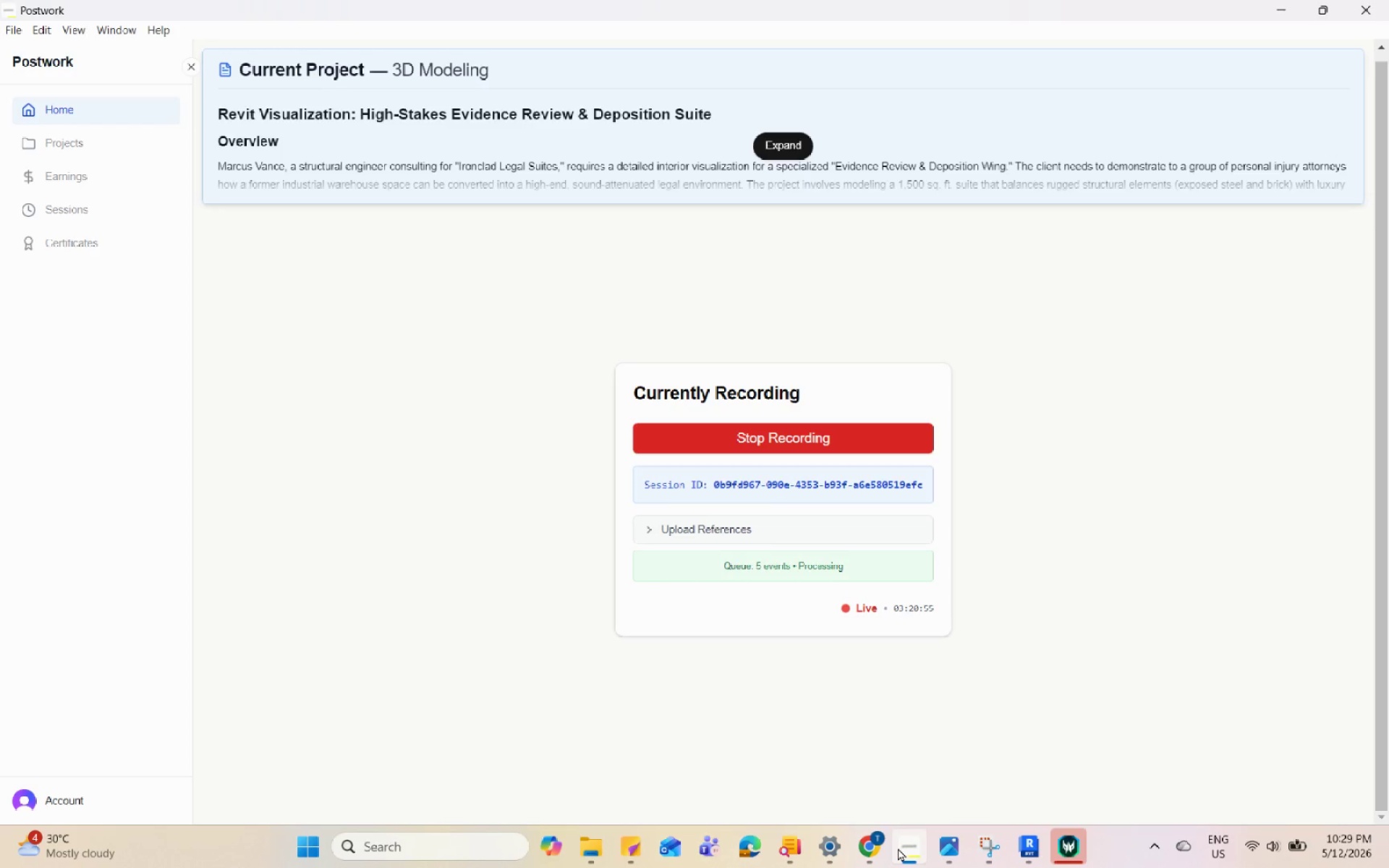 
left_click([898, 848])